 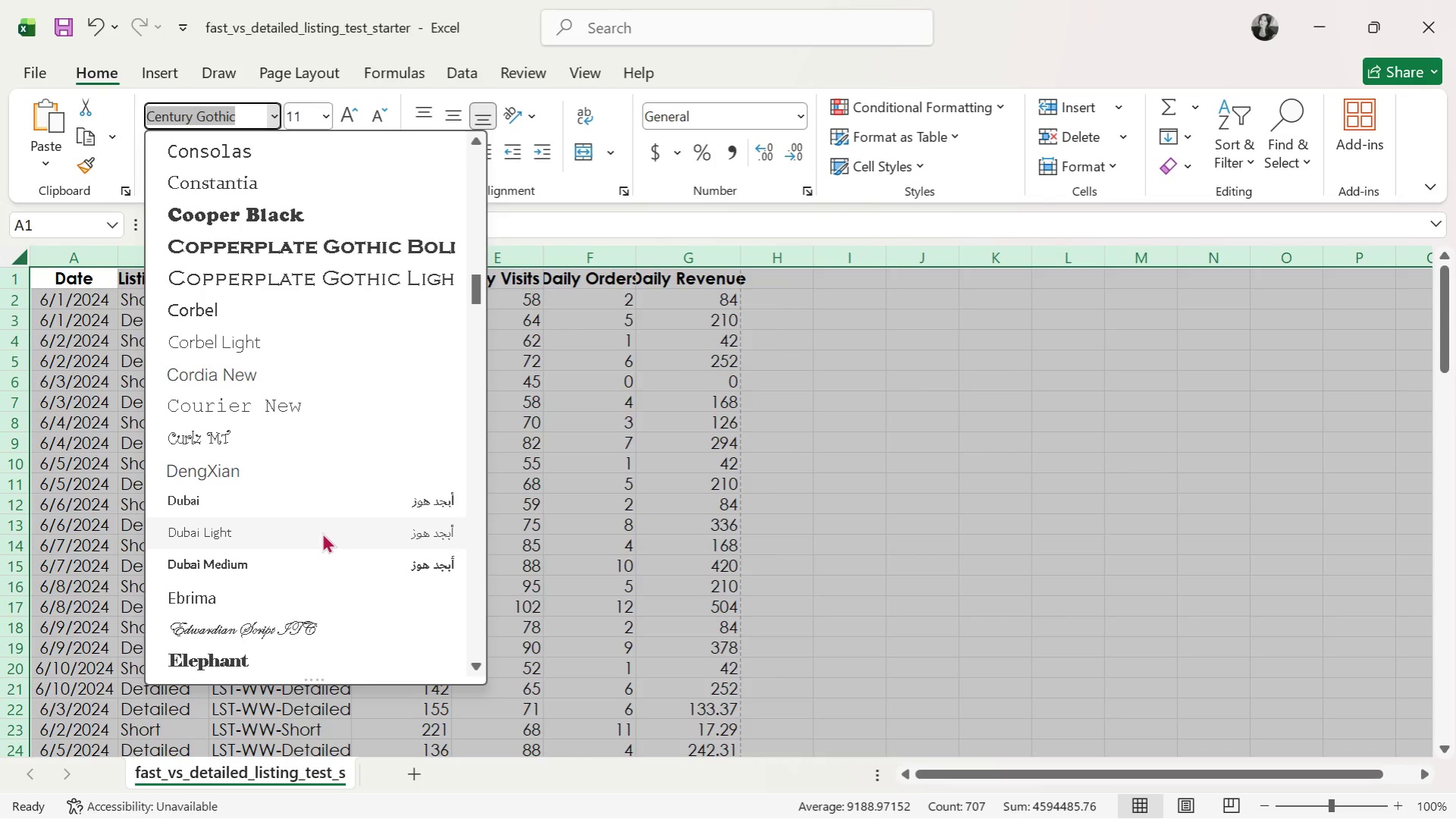 
scroll: coordinate [328, 421], scroll_direction: down, amount: 12.0
 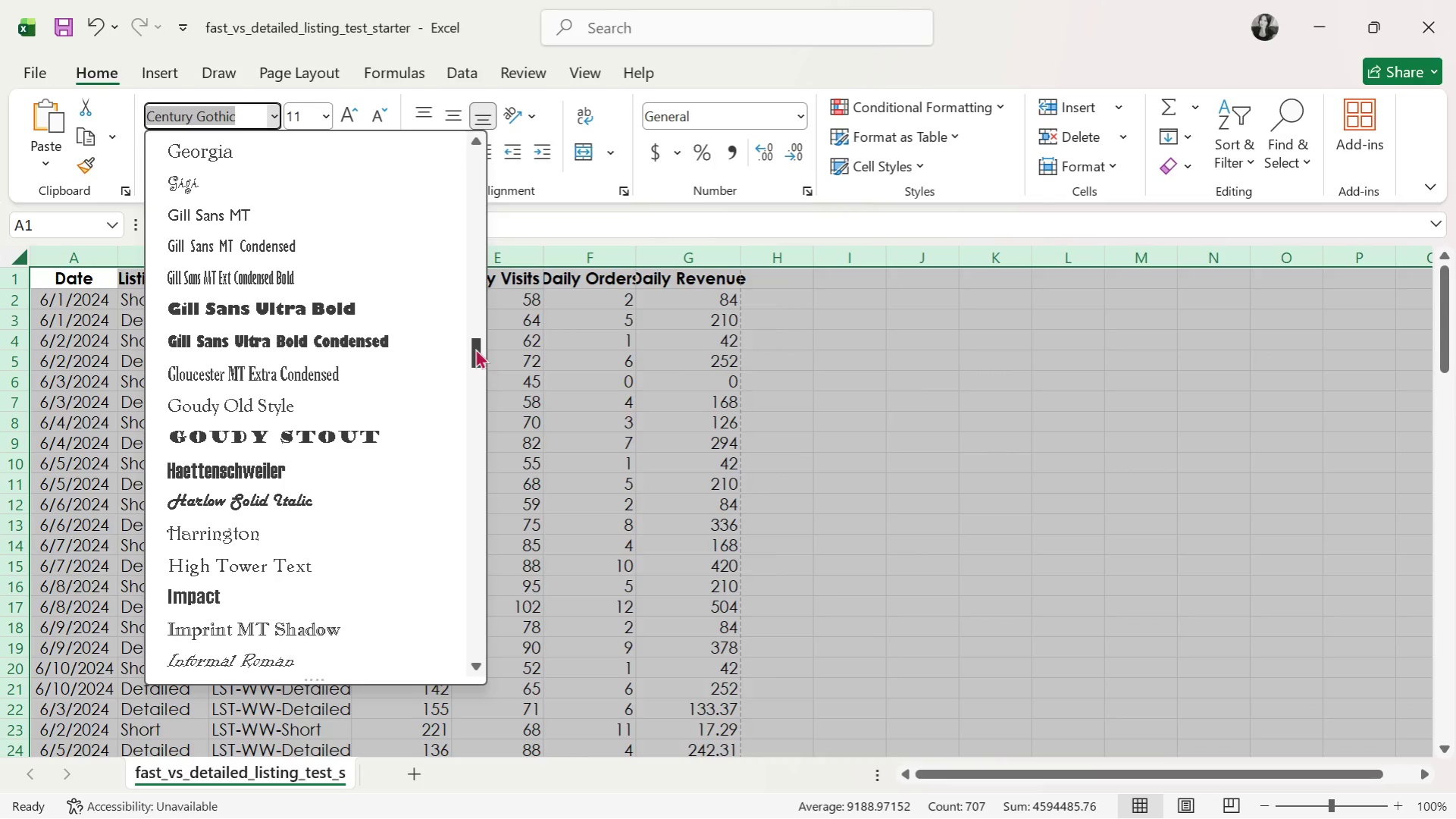 
left_click_drag(start_coordinate=[474, 347], to_coordinate=[490, 97])
 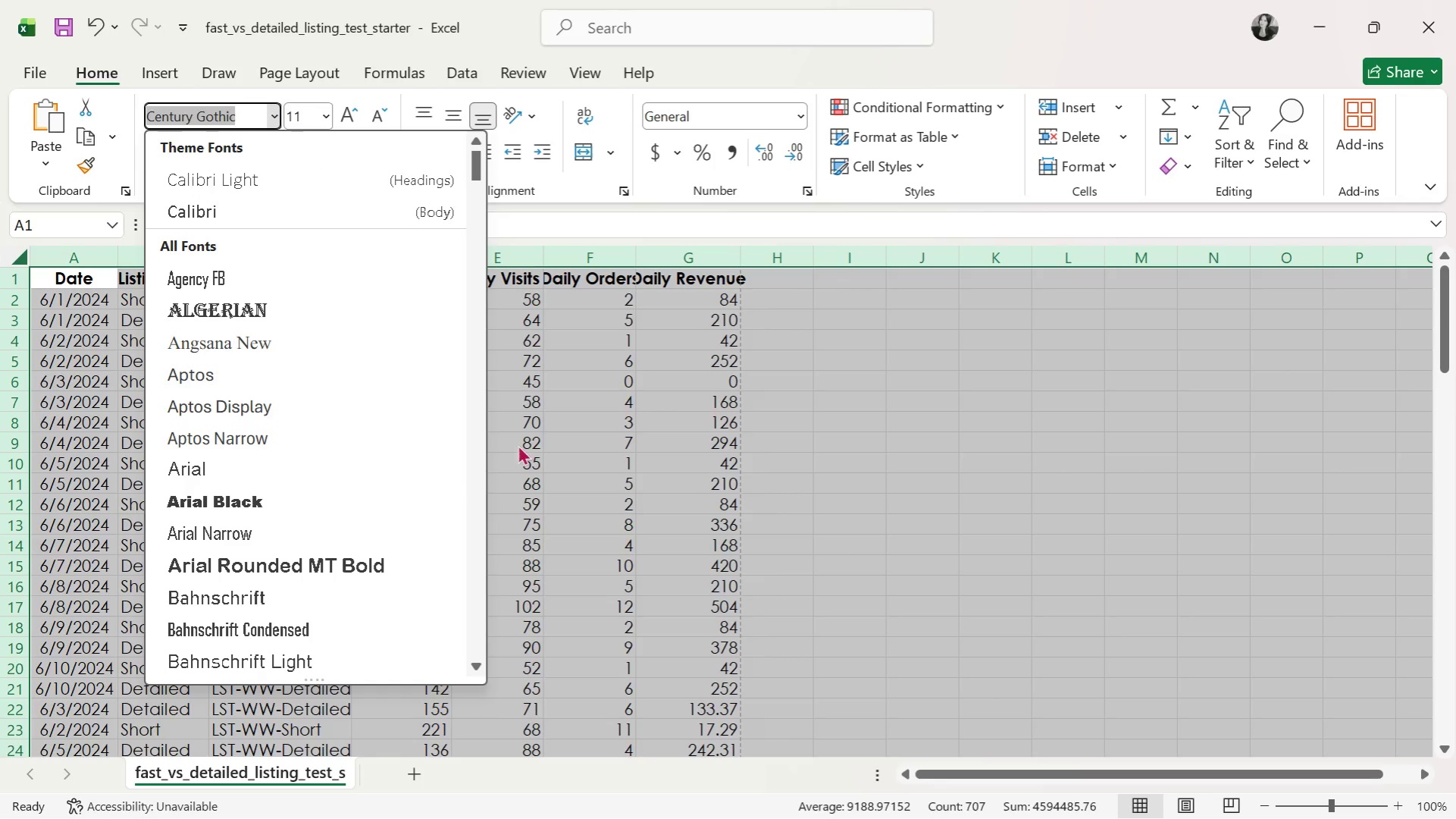 
left_click([299, 527])
 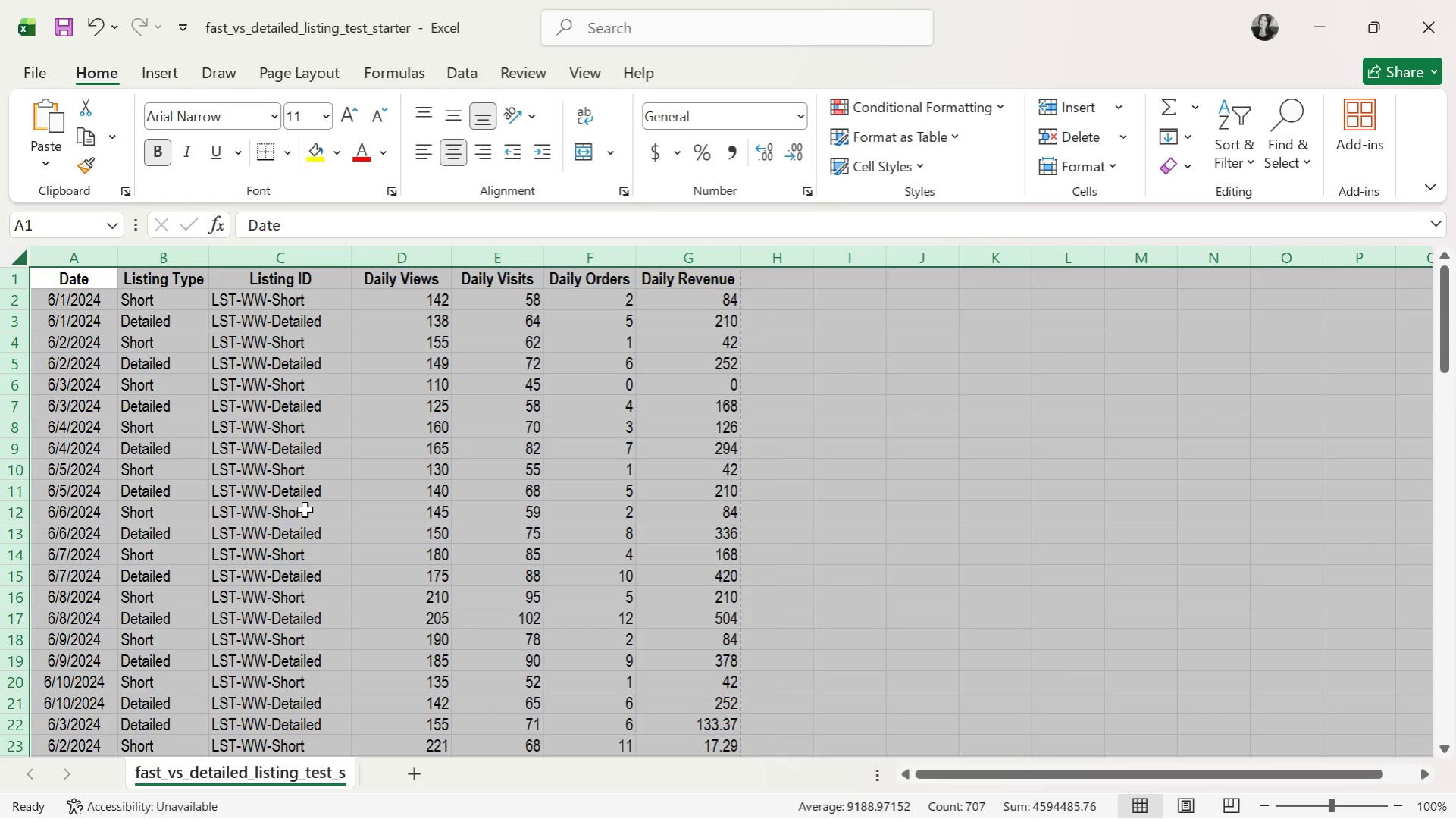 
left_click([307, 505])
 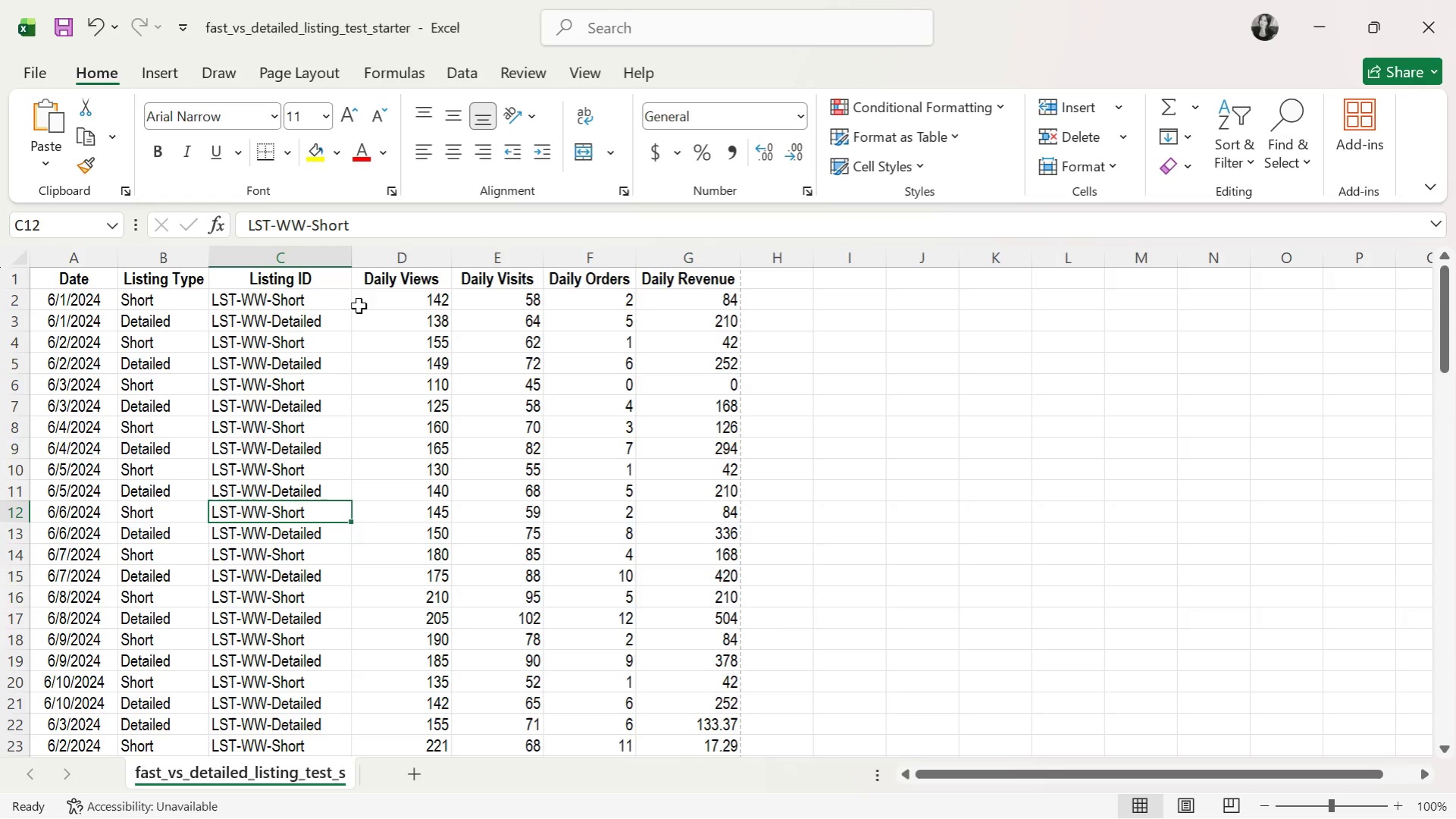 
double_click([347, 253])
 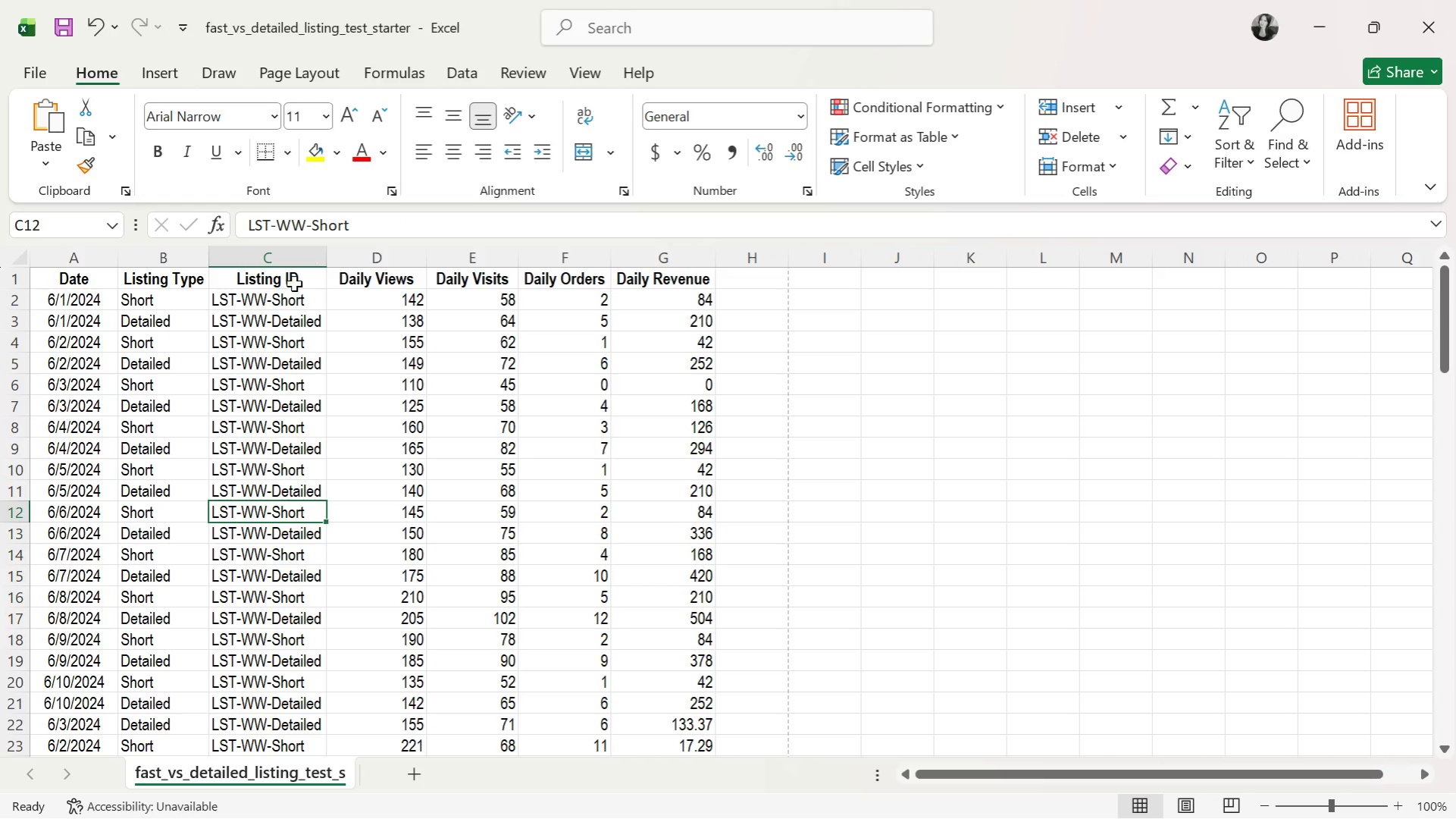 
left_click([448, 442])
 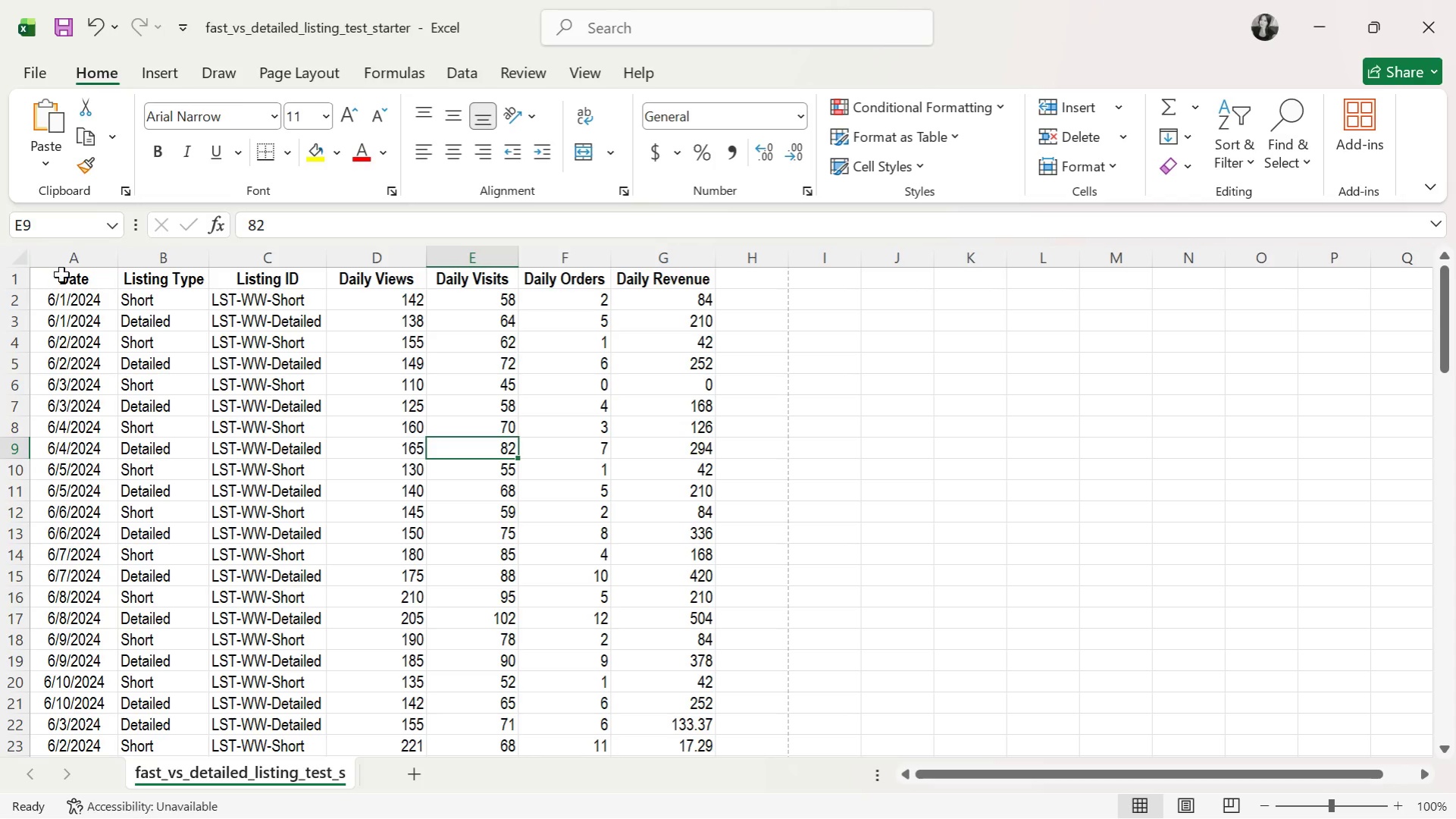 
left_click_drag(start_coordinate=[67, 278], to_coordinate=[690, 651])
 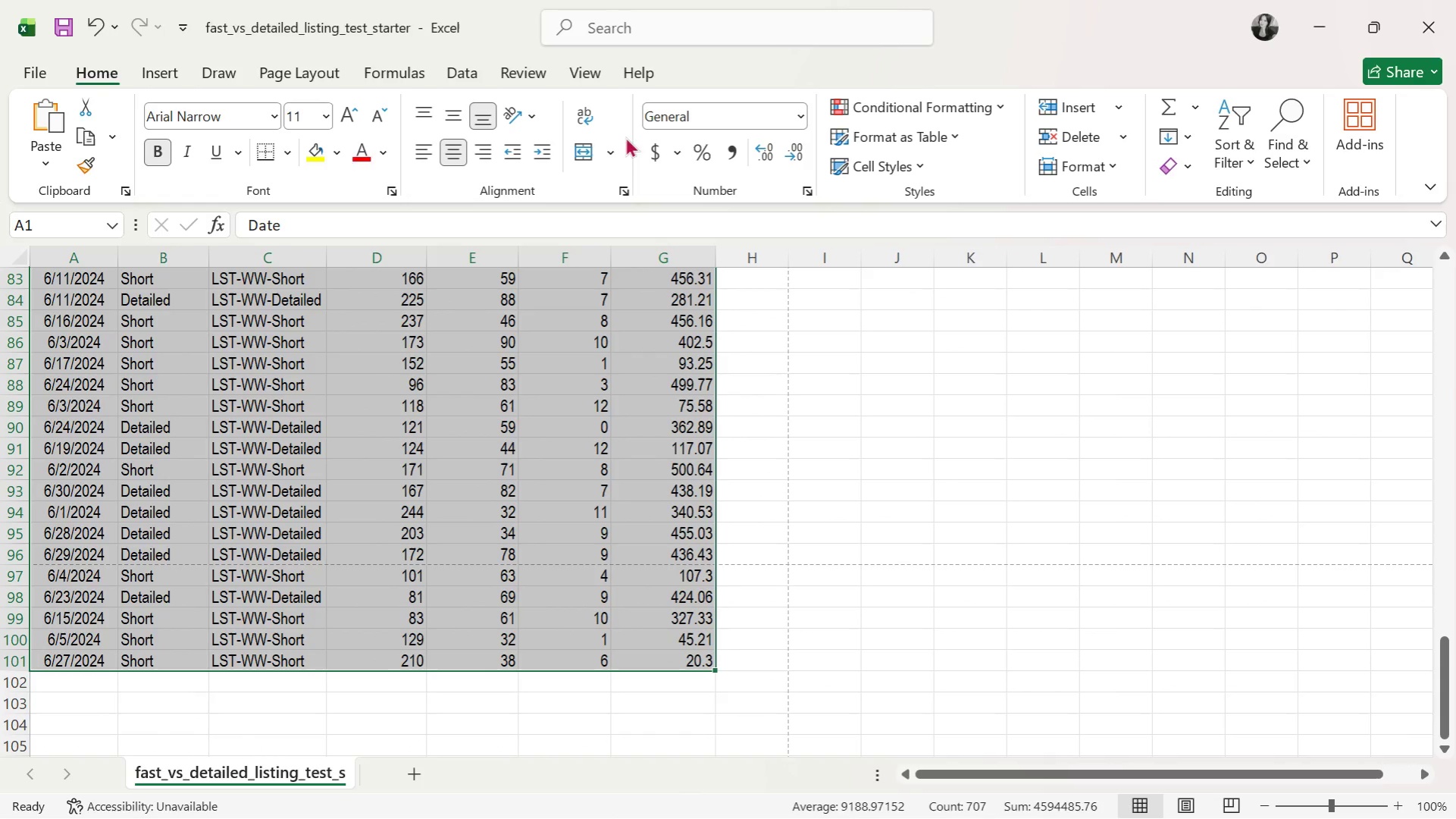 
scroll: coordinate [359, 326], scroll_direction: up, amount: 15.0
 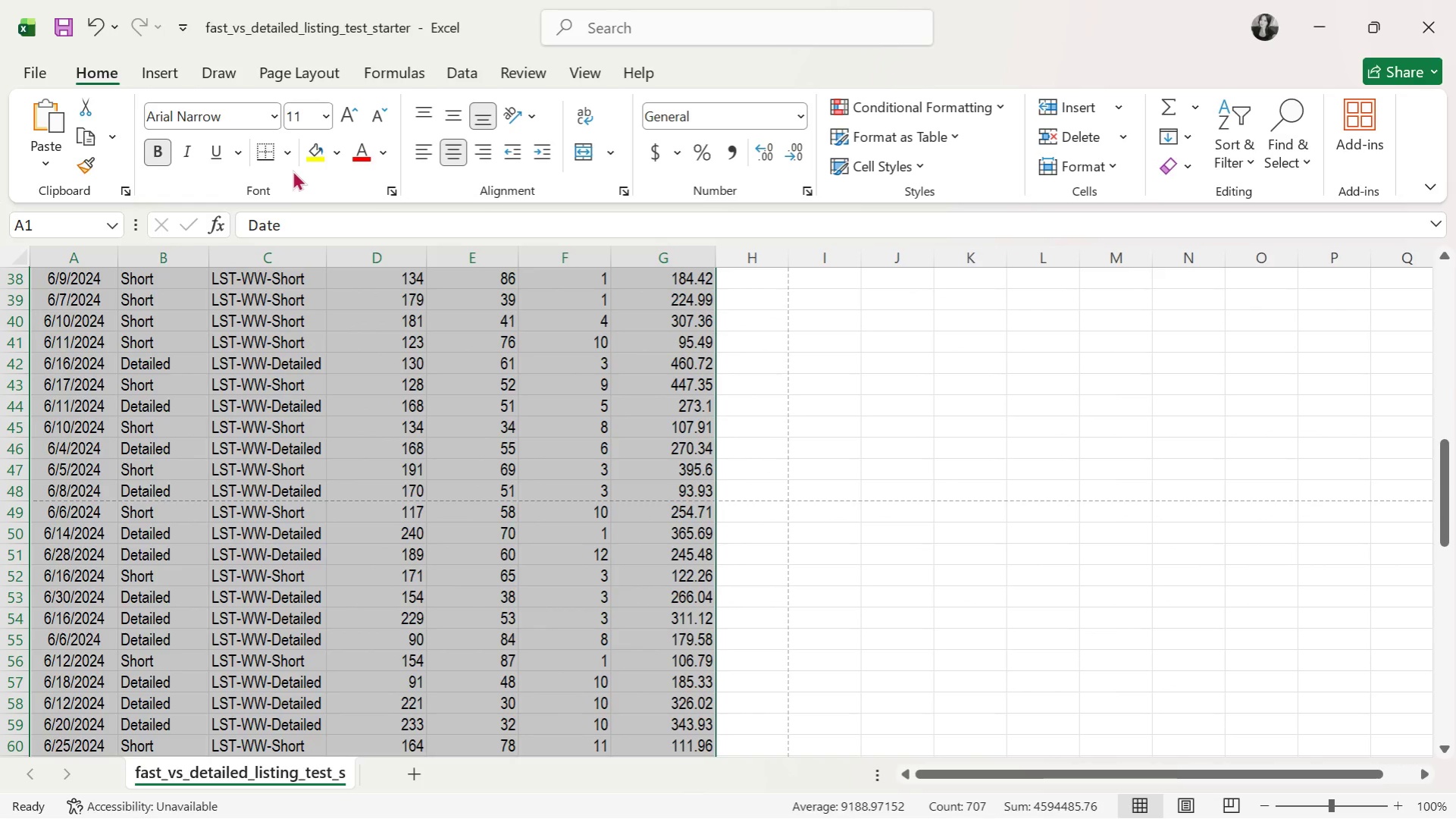 
left_click([288, 158])
 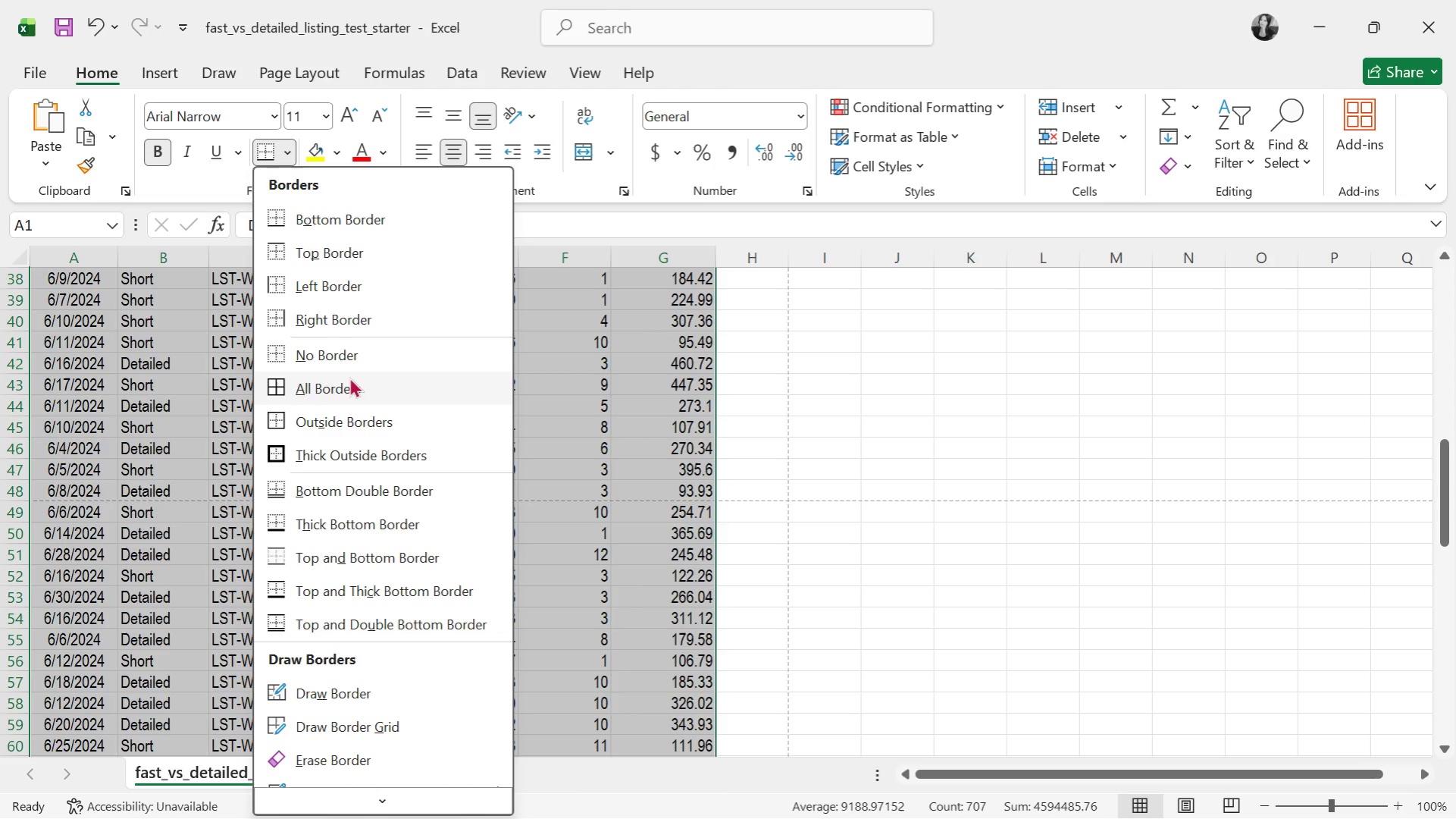 
left_click([347, 384])
 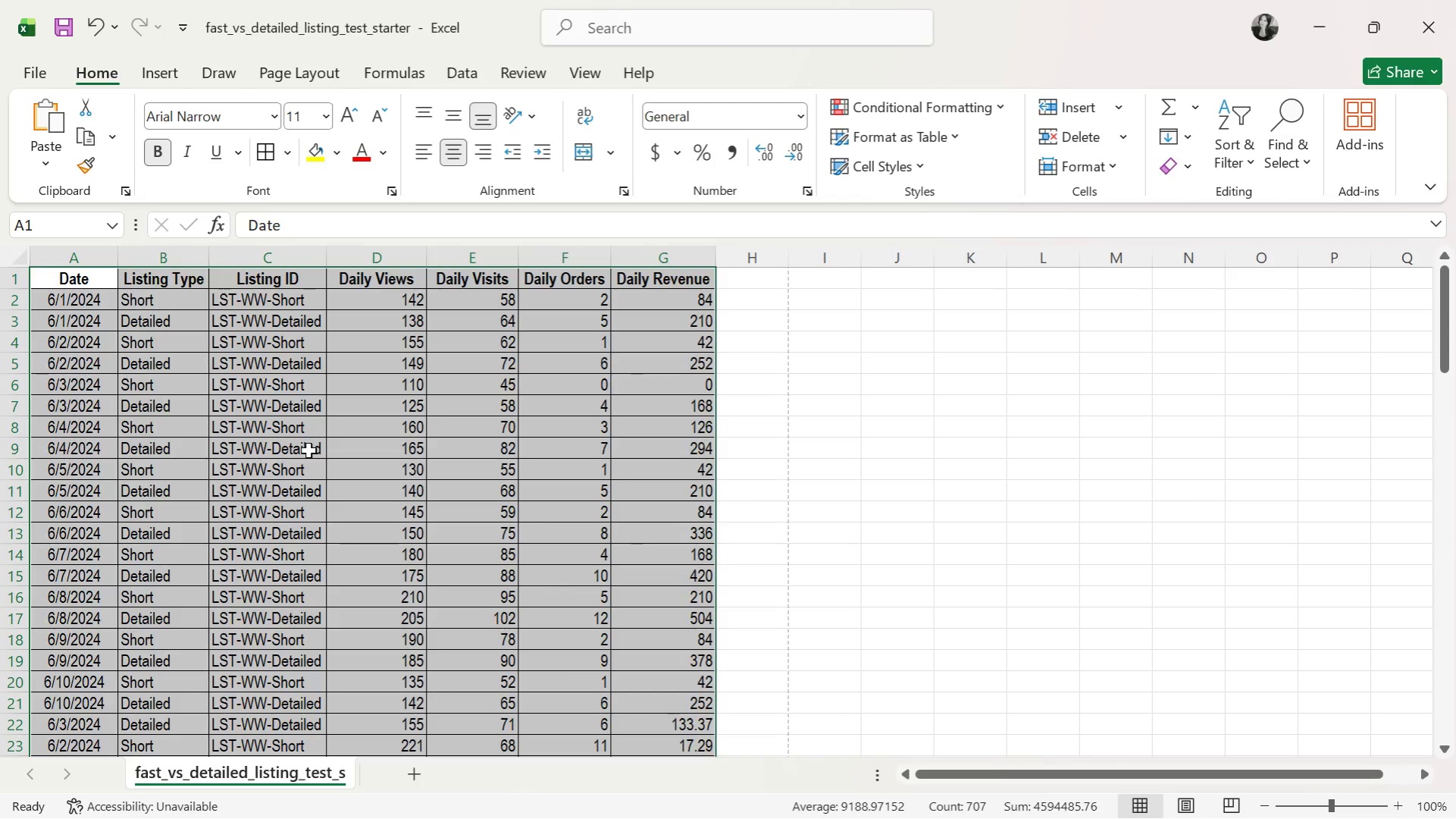 
left_click([308, 450])
 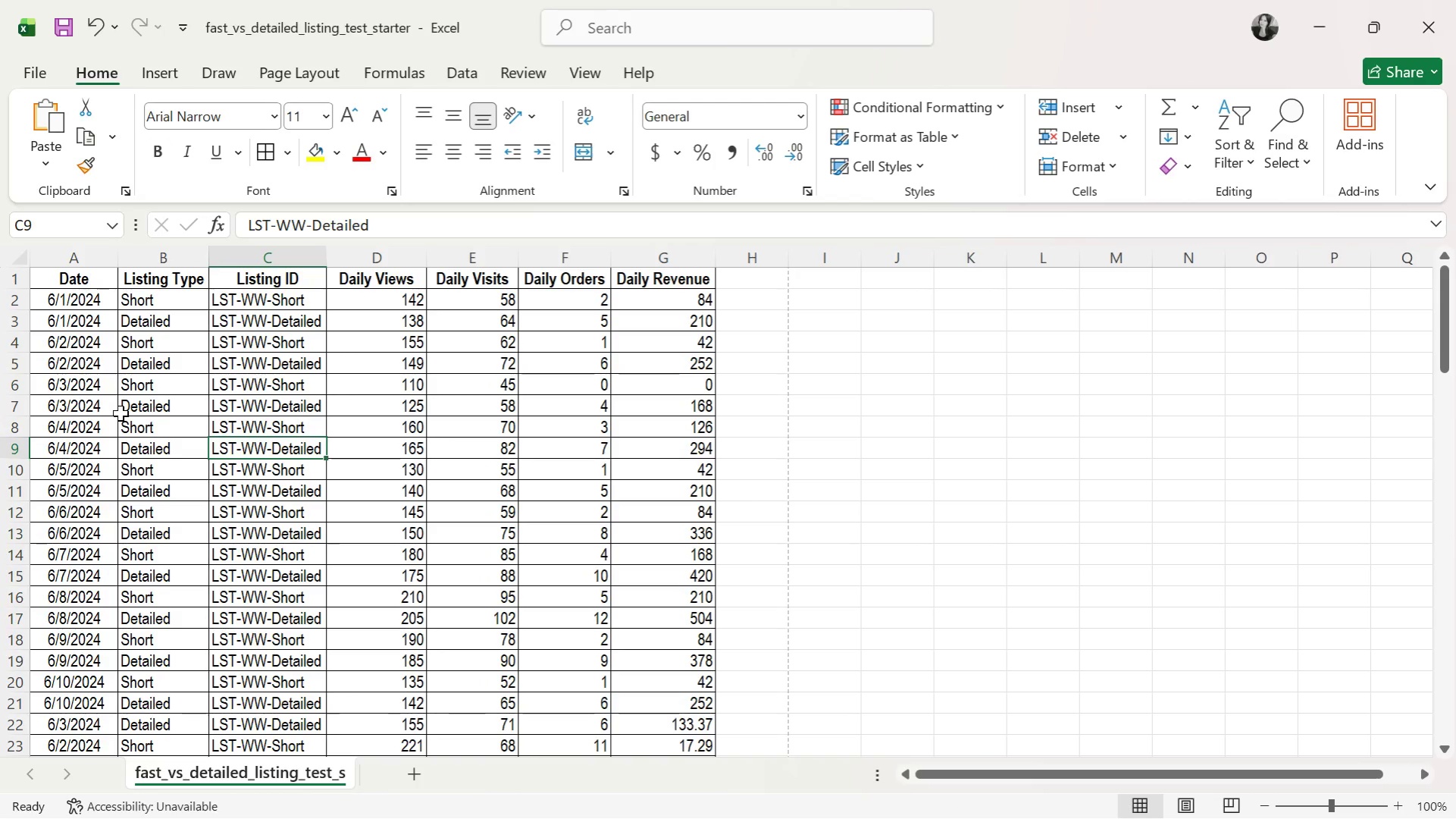 
scroll: coordinate [246, 419], scroll_direction: down, amount: 26.0
 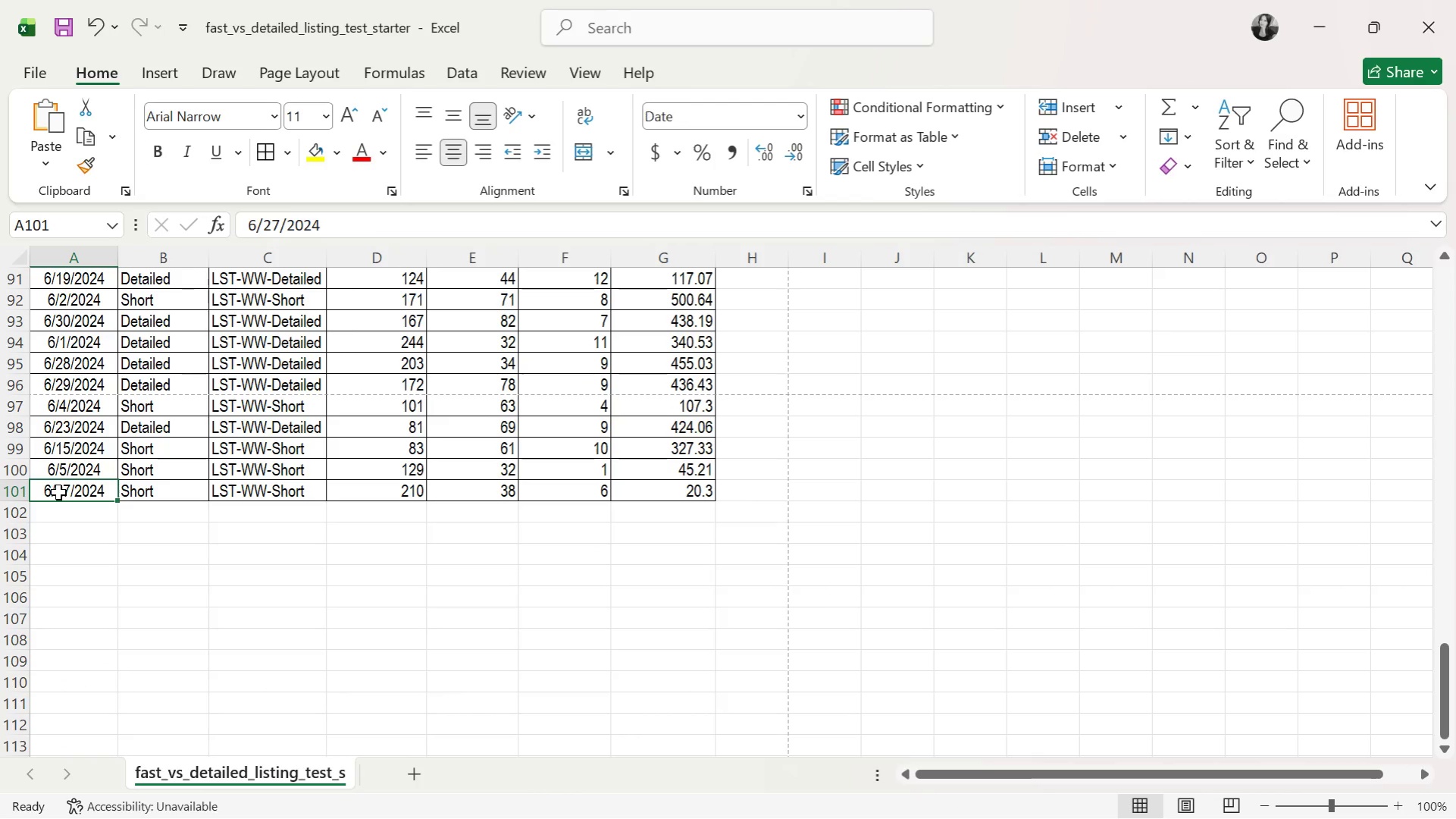 
double_click([71, 447])
 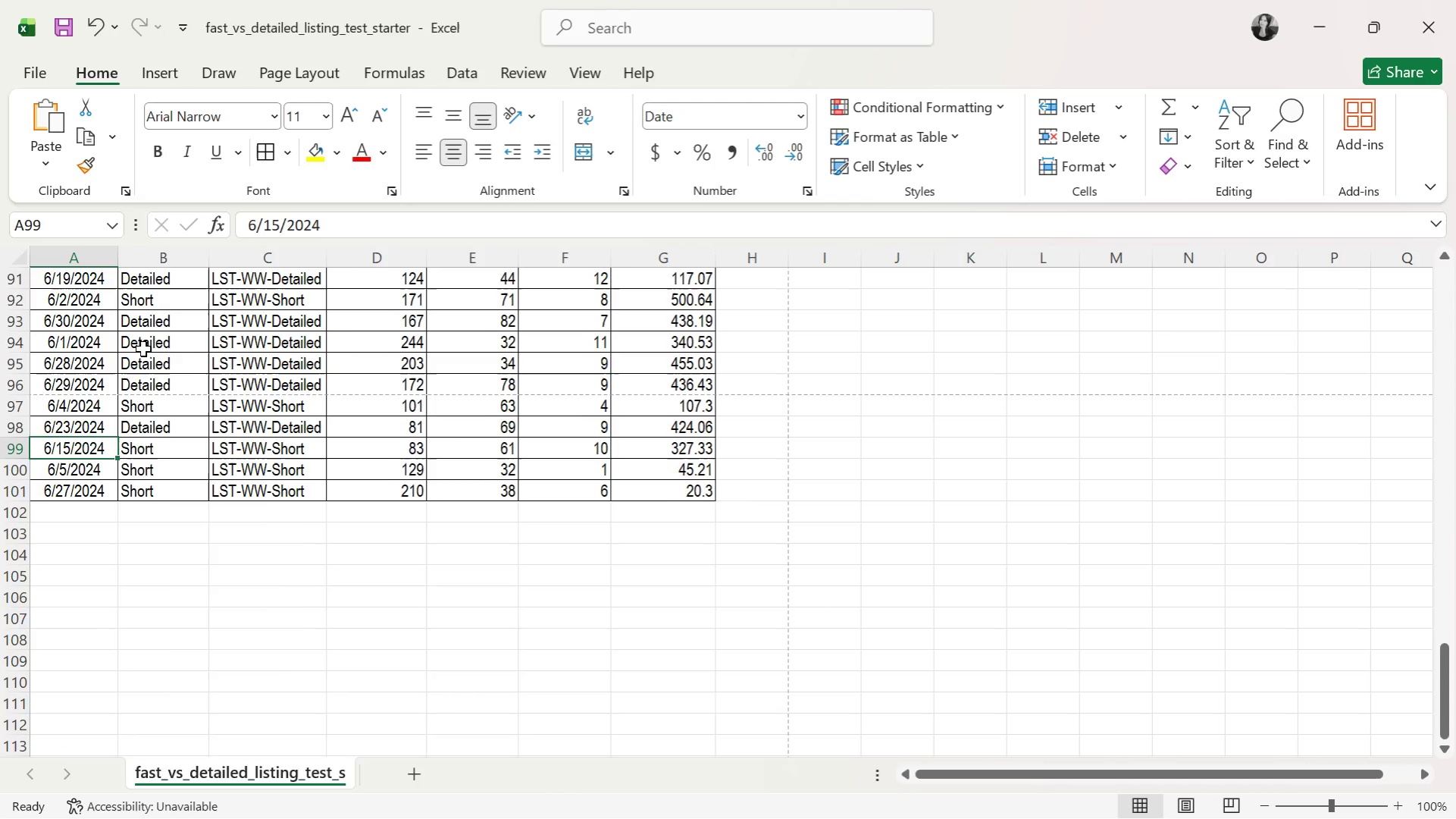 
scroll: coordinate [175, 400], scroll_direction: up, amount: 36.0
 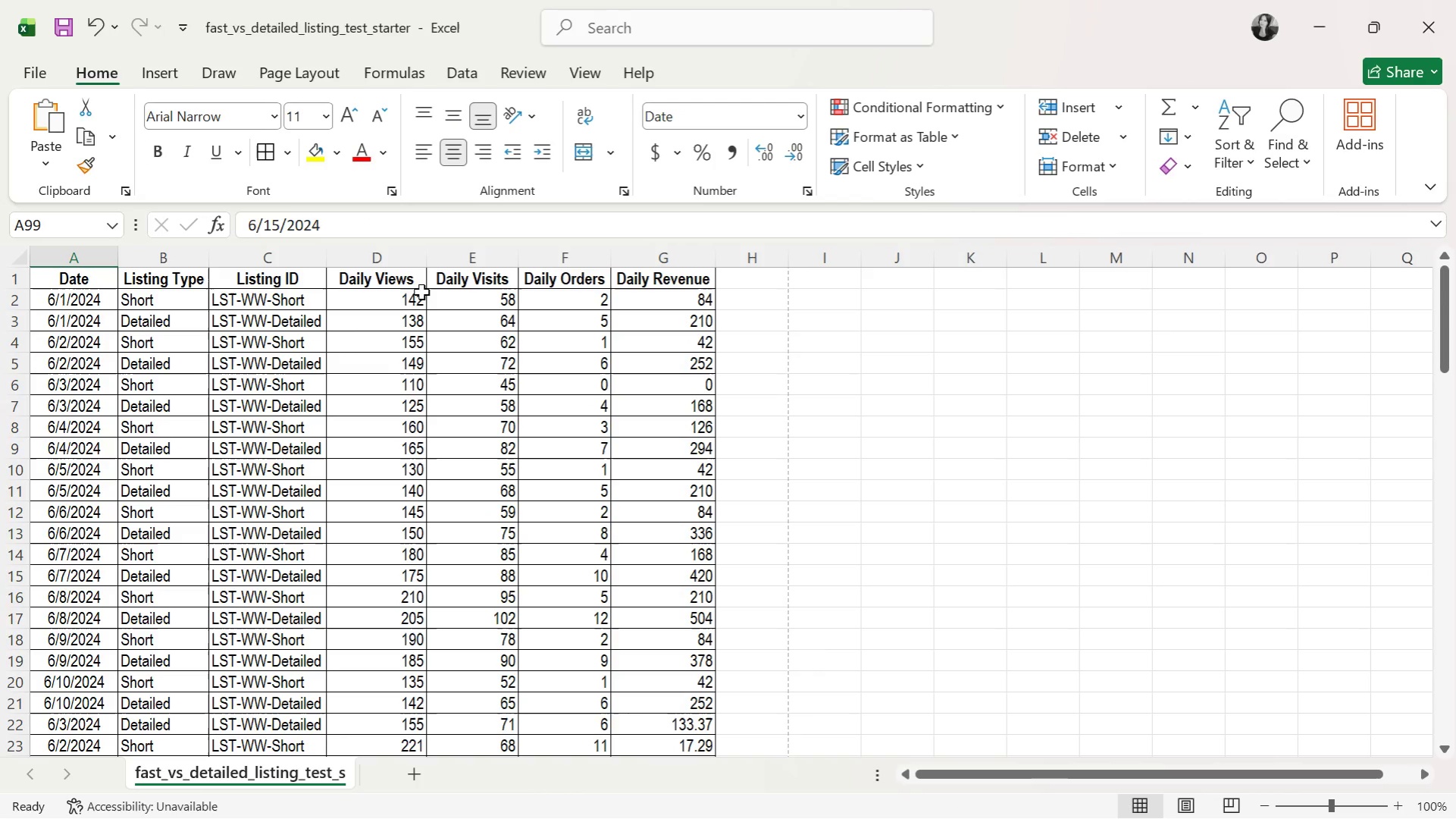 
left_click([402, 261])
 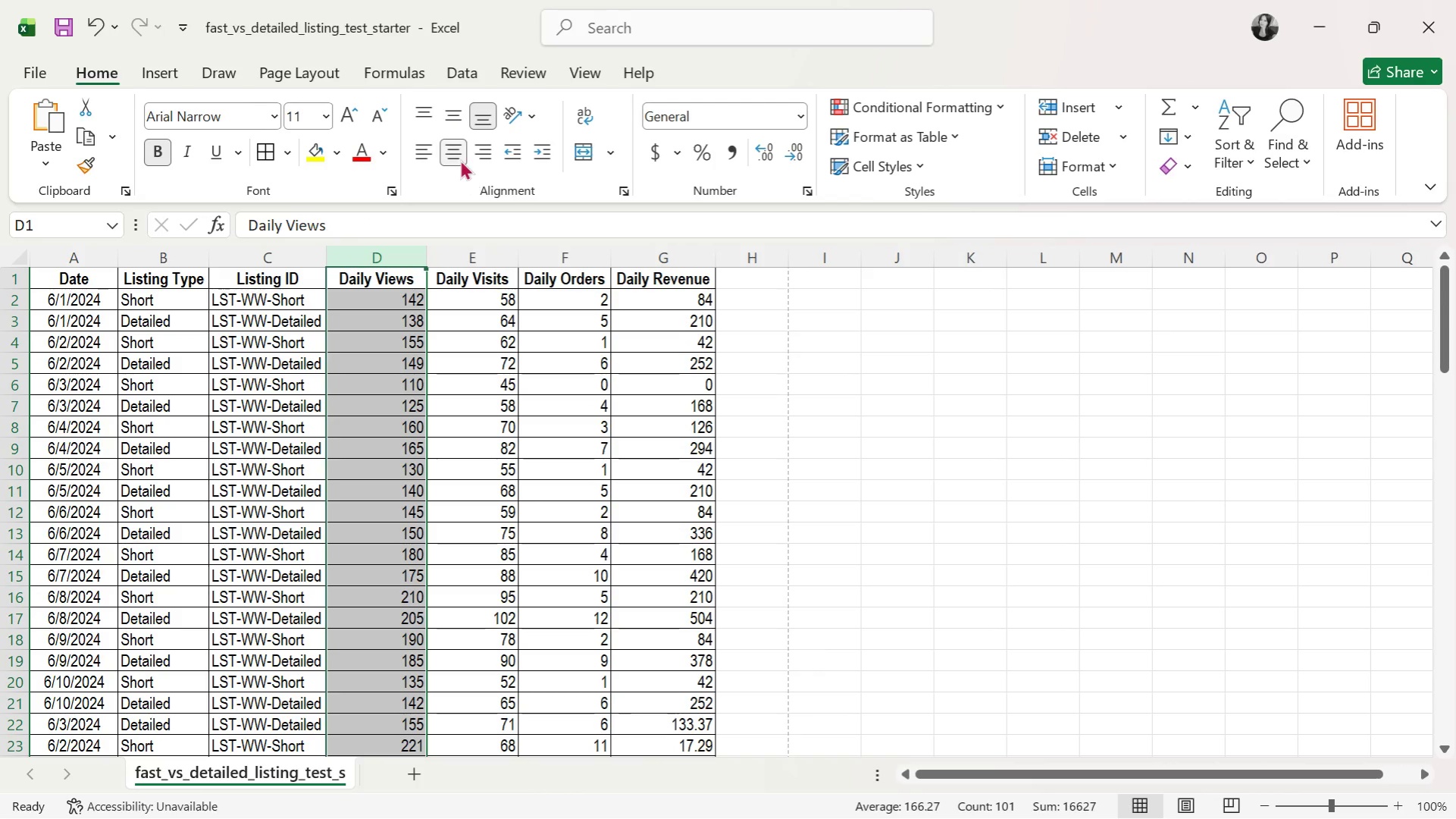 
left_click([457, 155])
 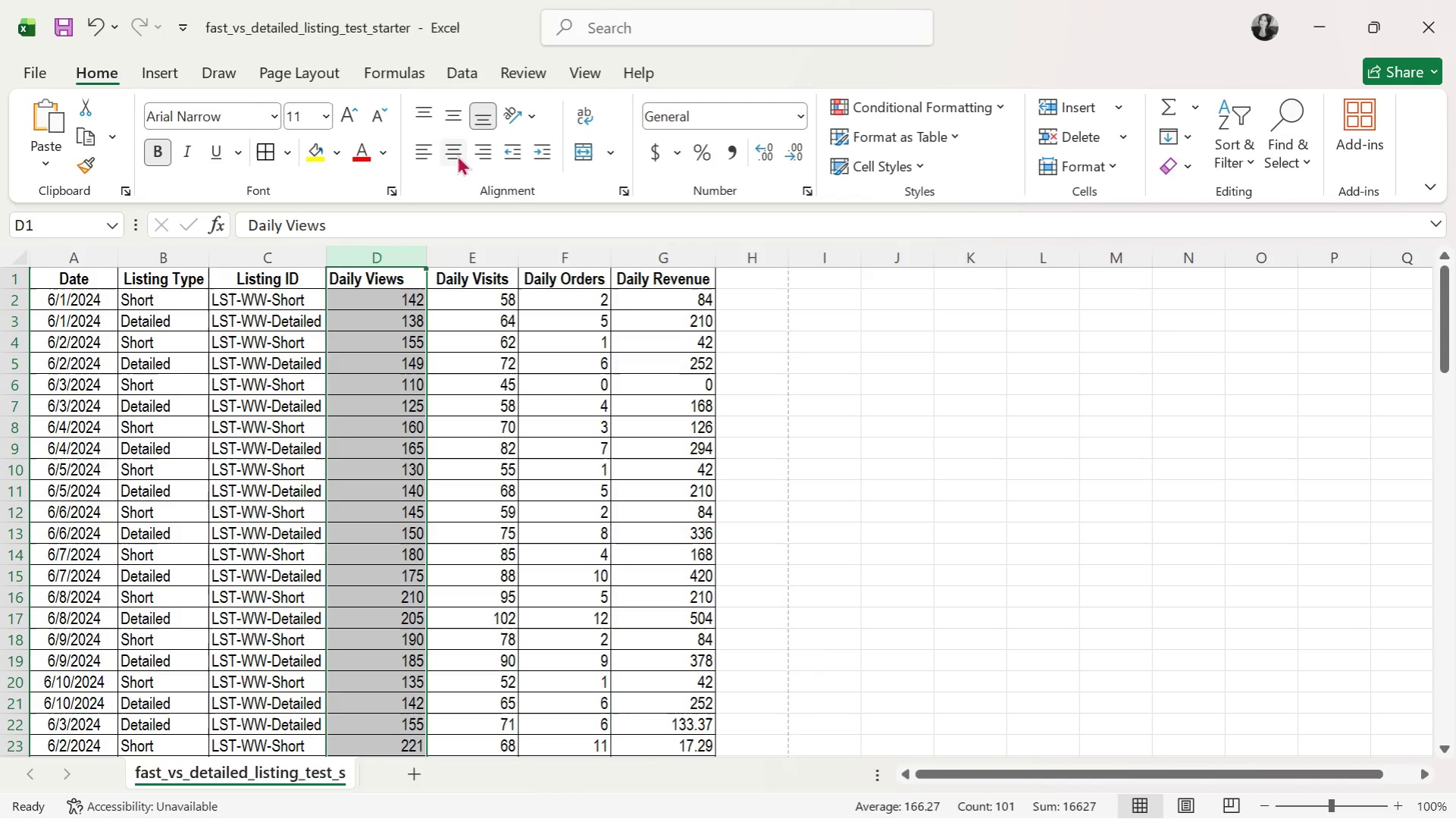 
double_click([457, 155])
 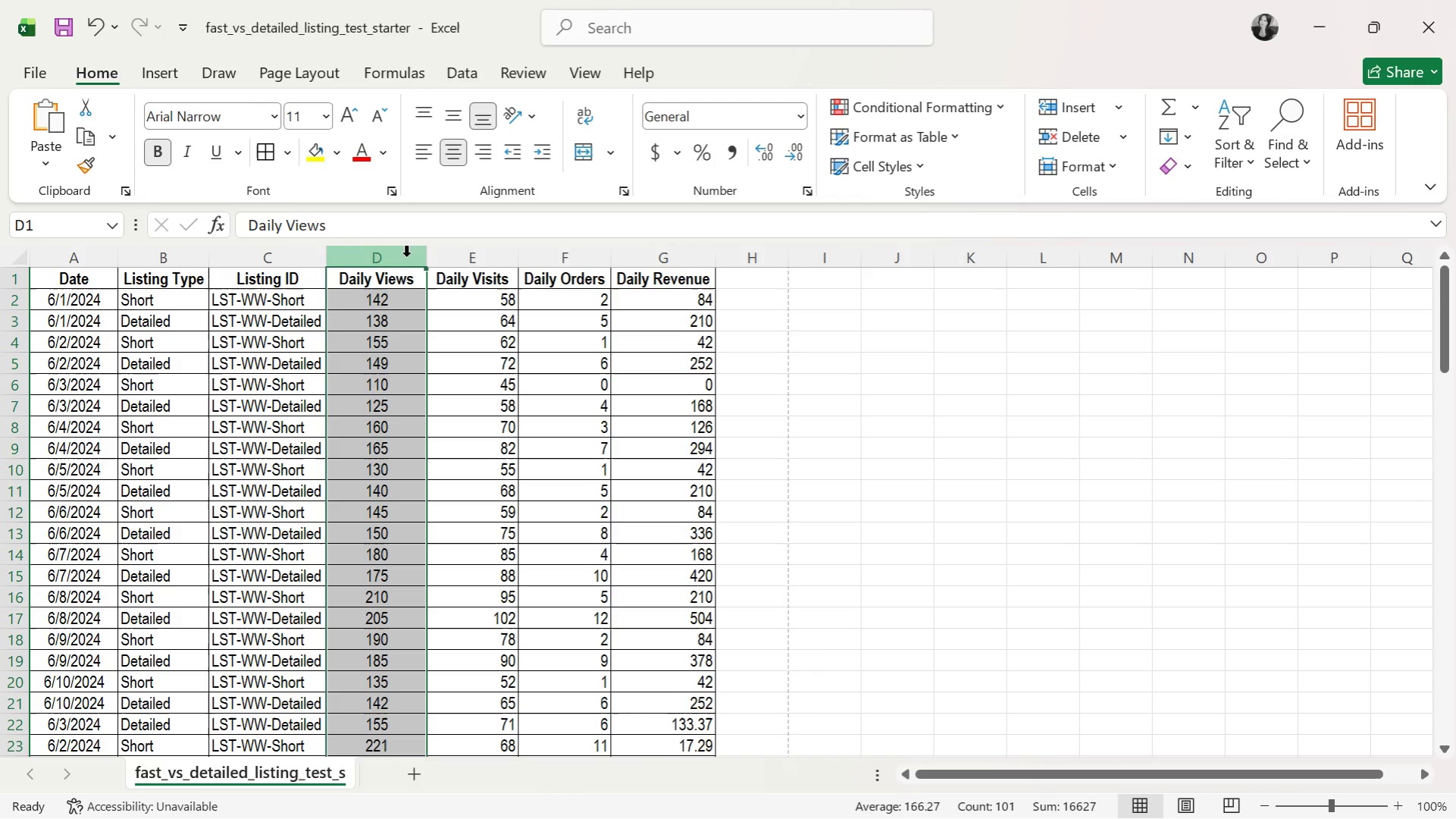 
left_click_drag(start_coordinate=[406, 256], to_coordinate=[668, 252])
 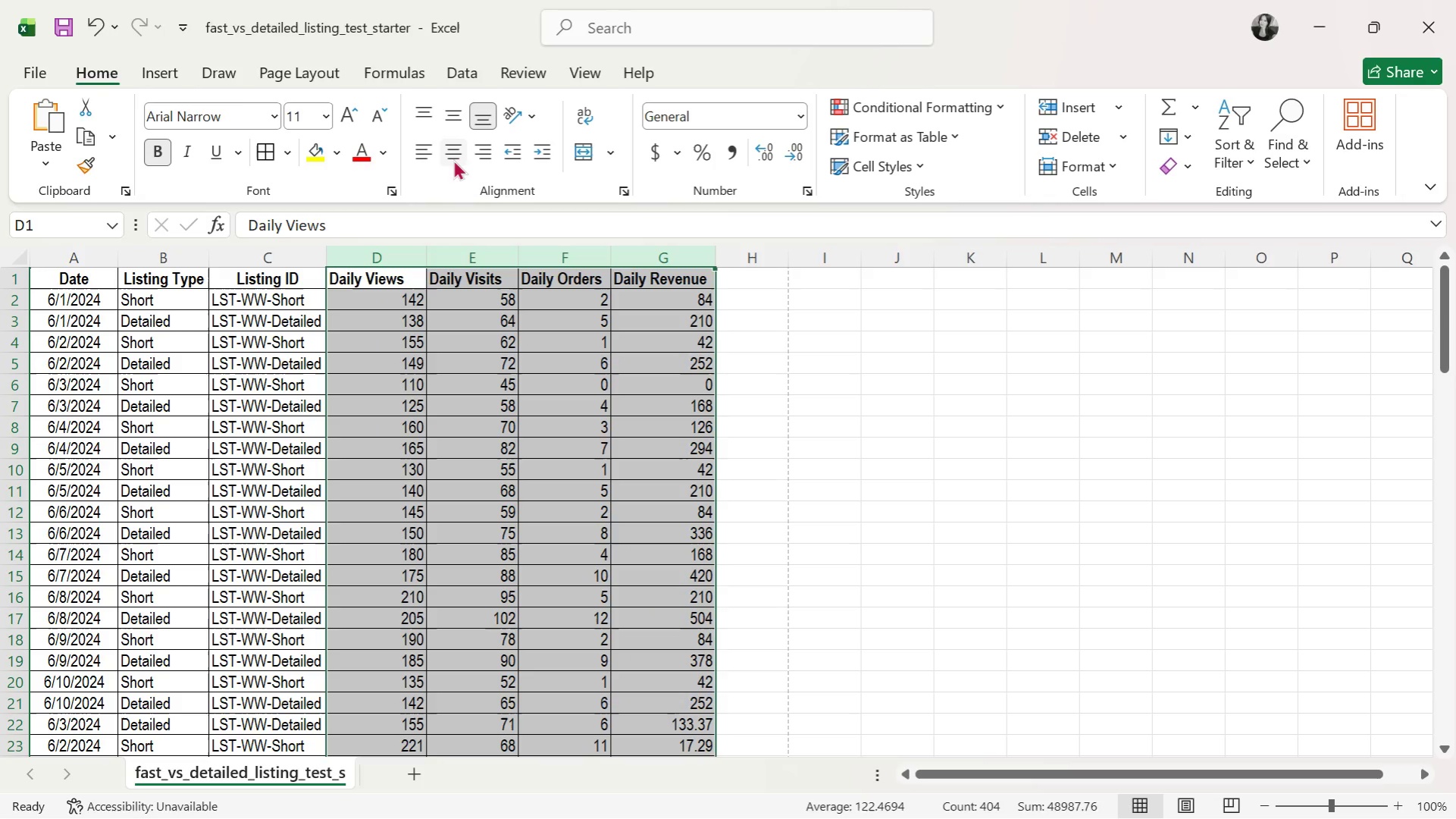 
double_click([453, 159])
 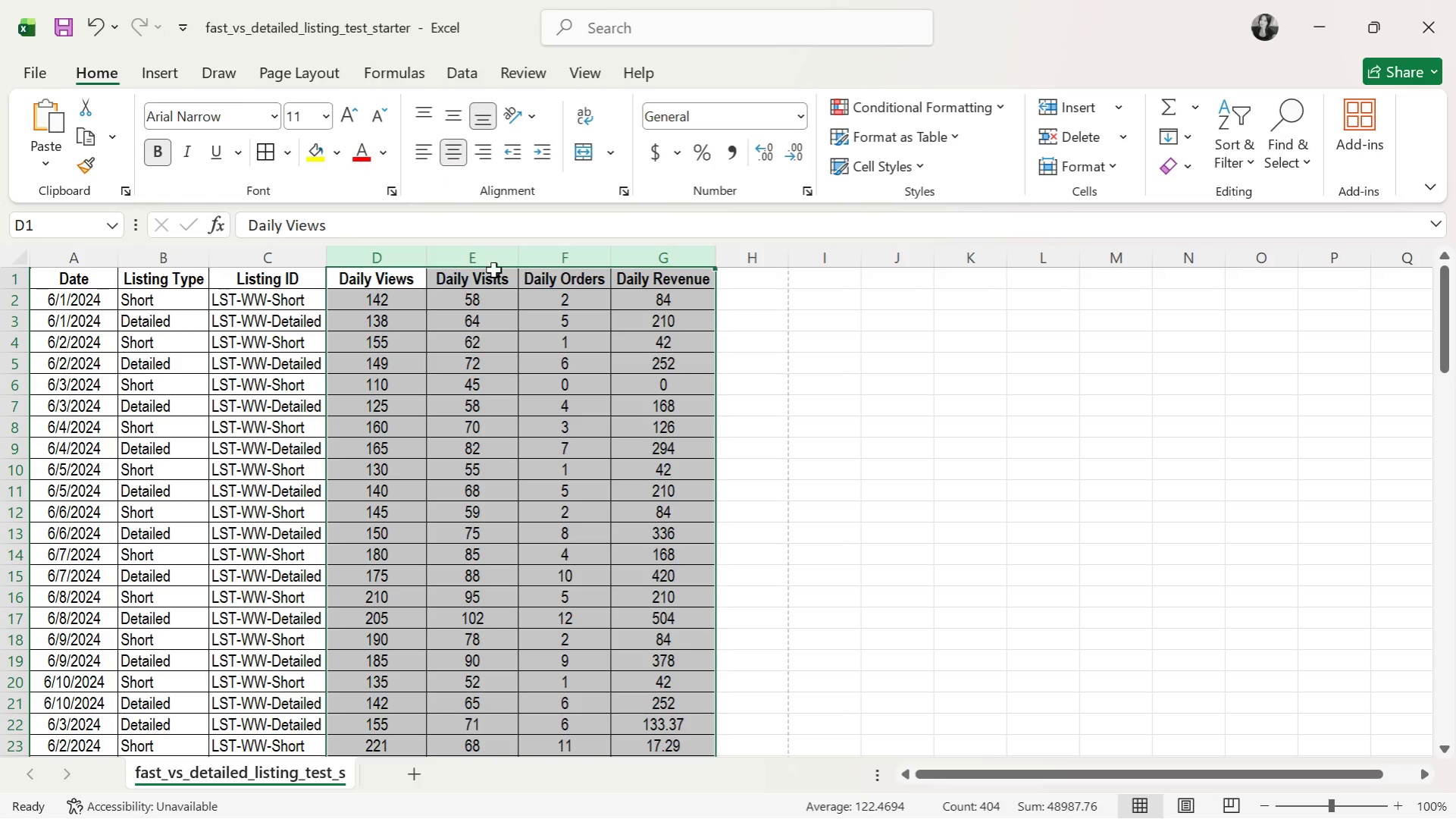 
left_click([555, 453])
 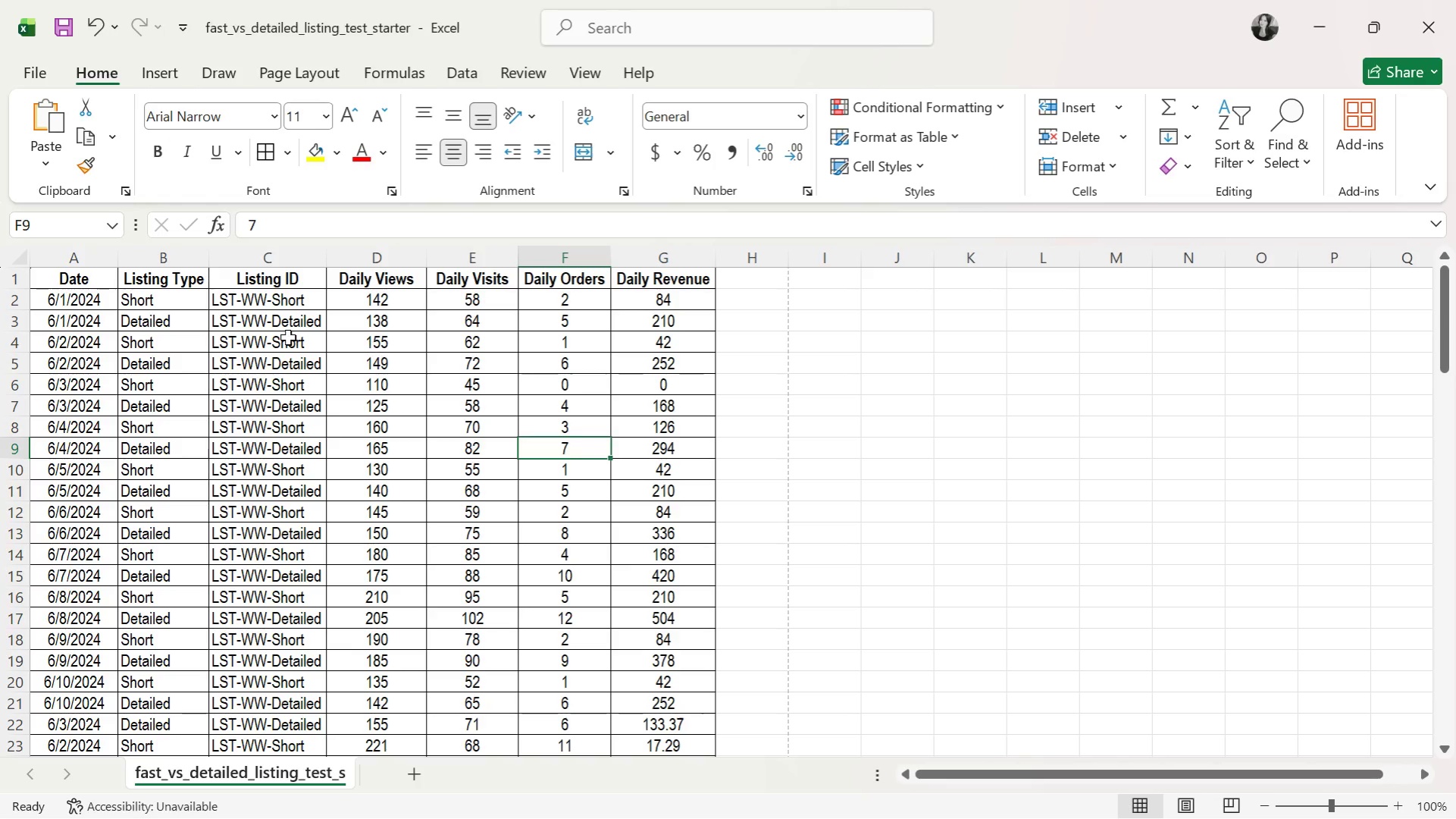 
left_click([165, 255])
 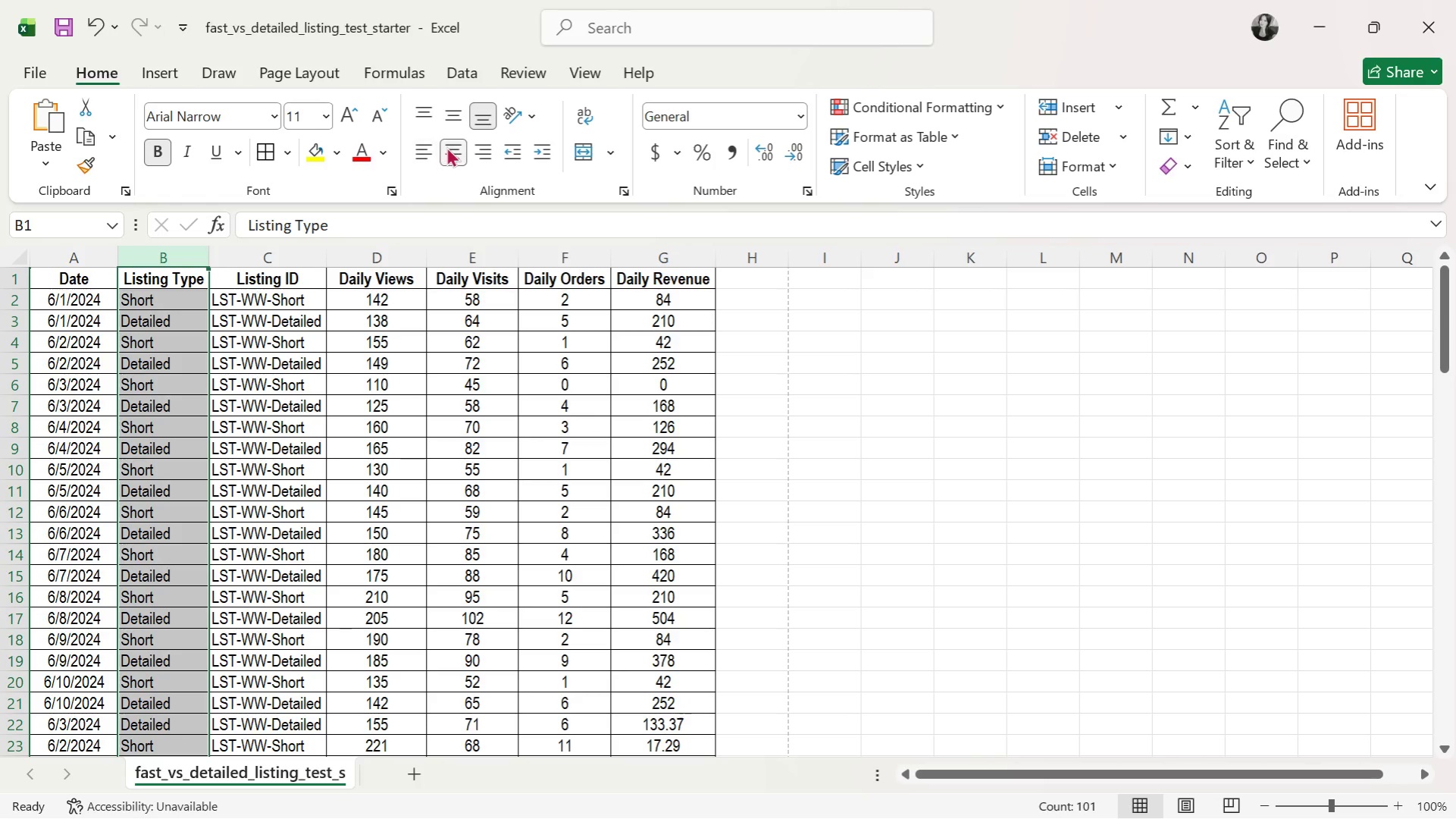 
double_click([446, 146])
 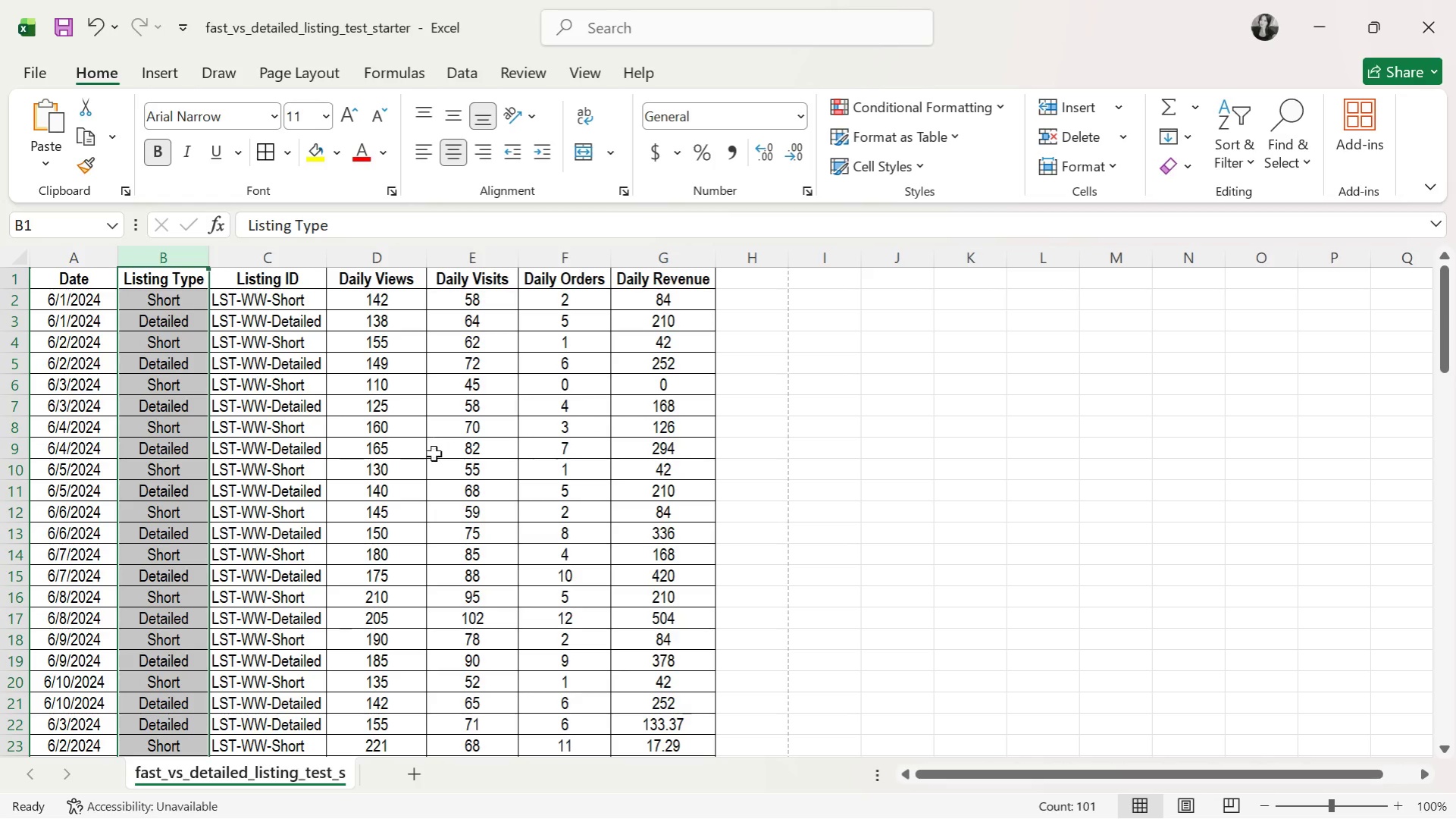 
left_click([413, 434])
 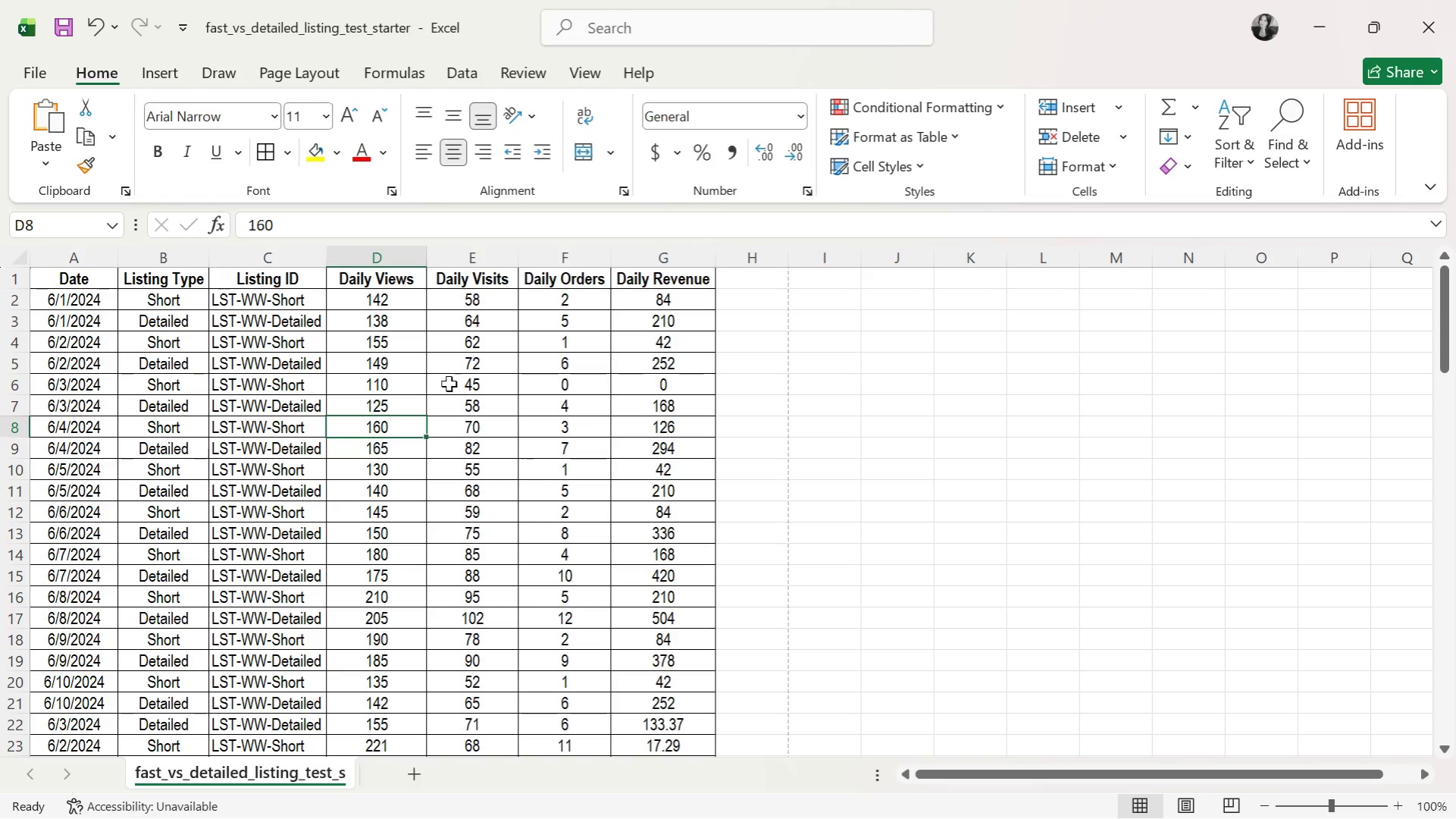 
left_click([543, 453])
 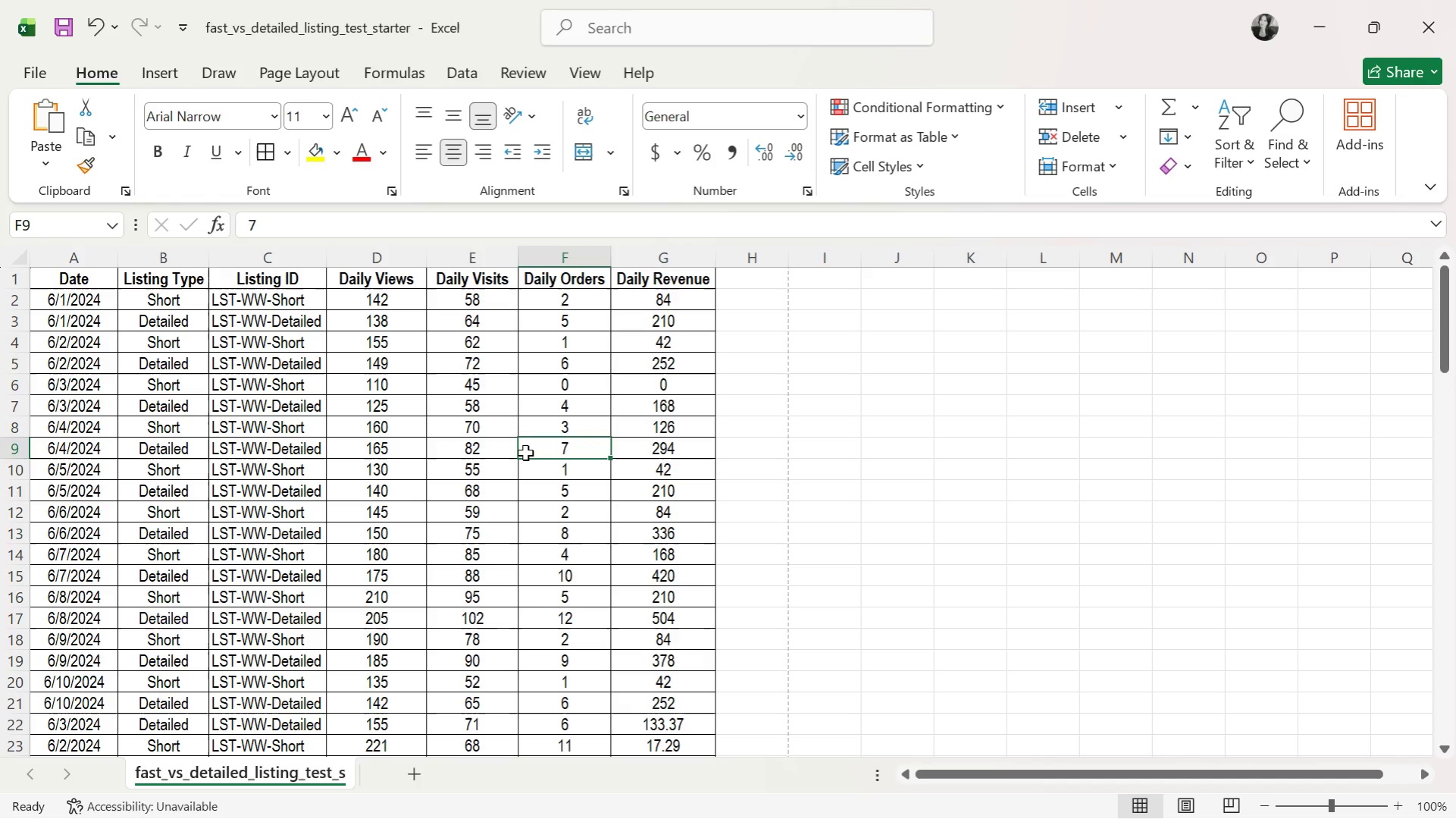 
scroll: coordinate [525, 453], scroll_direction: down, amount: 2.0
 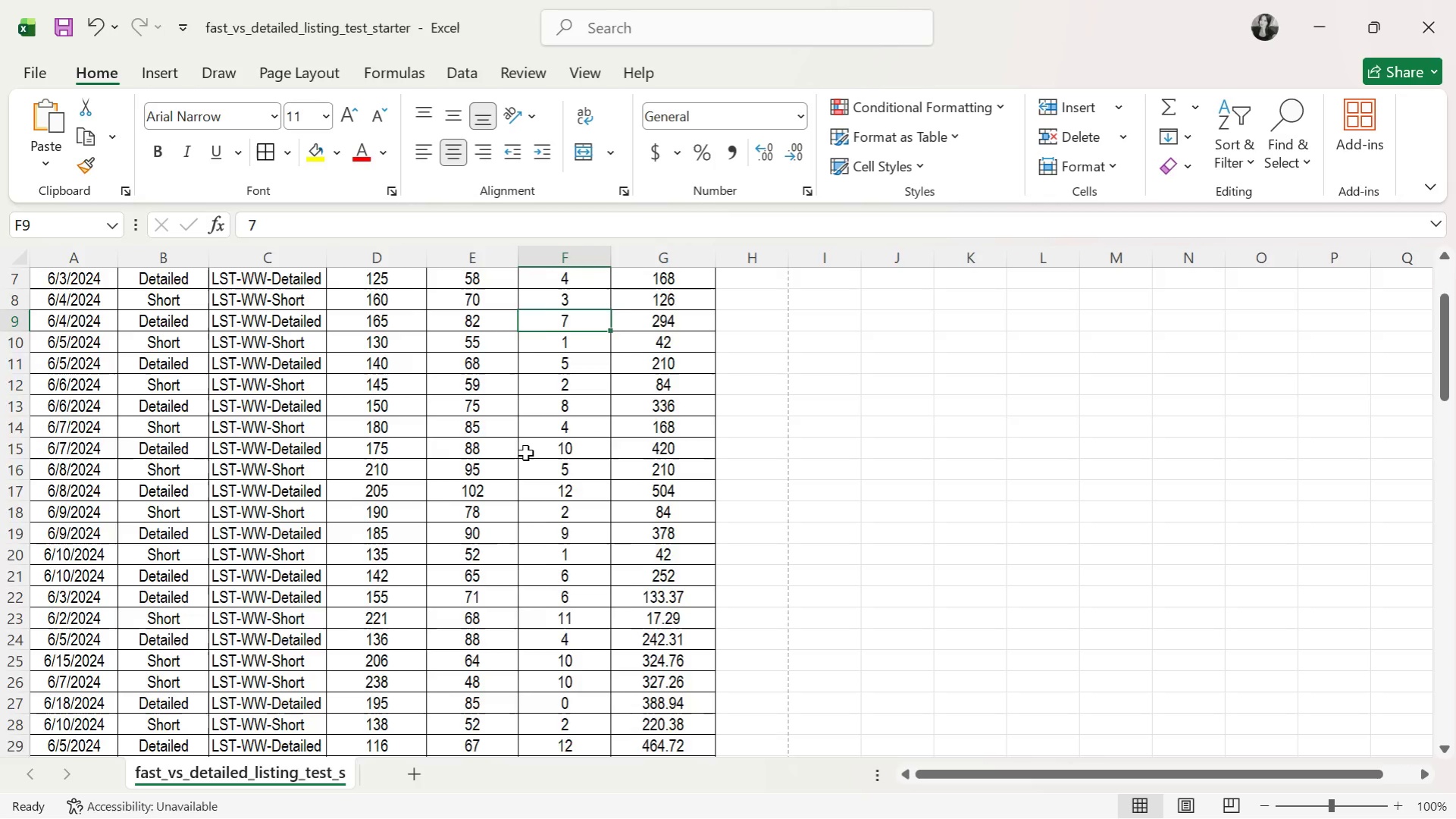 
scroll: coordinate [525, 453], scroll_direction: up, amount: 2.0
 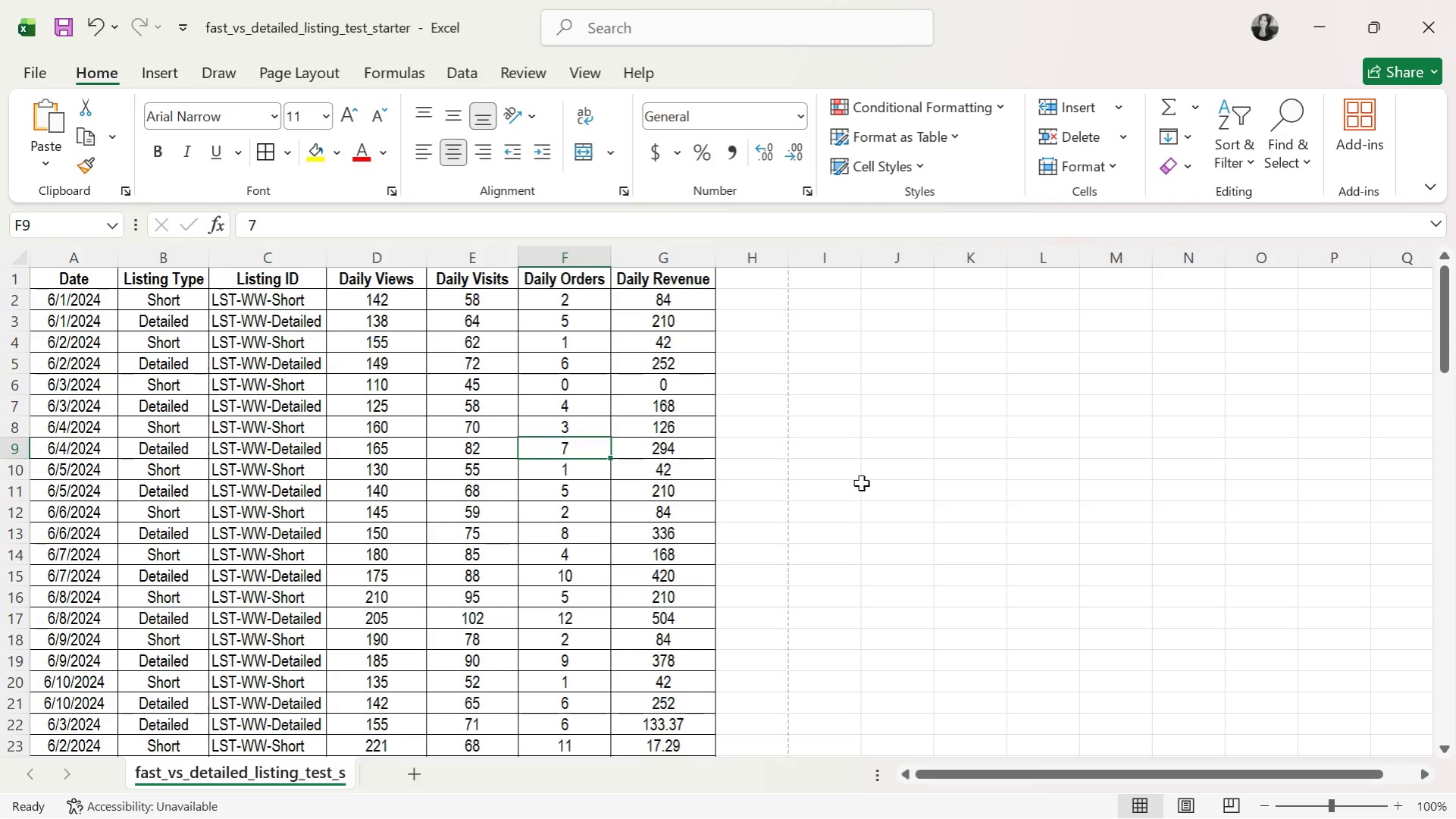 
left_click([862, 482])
 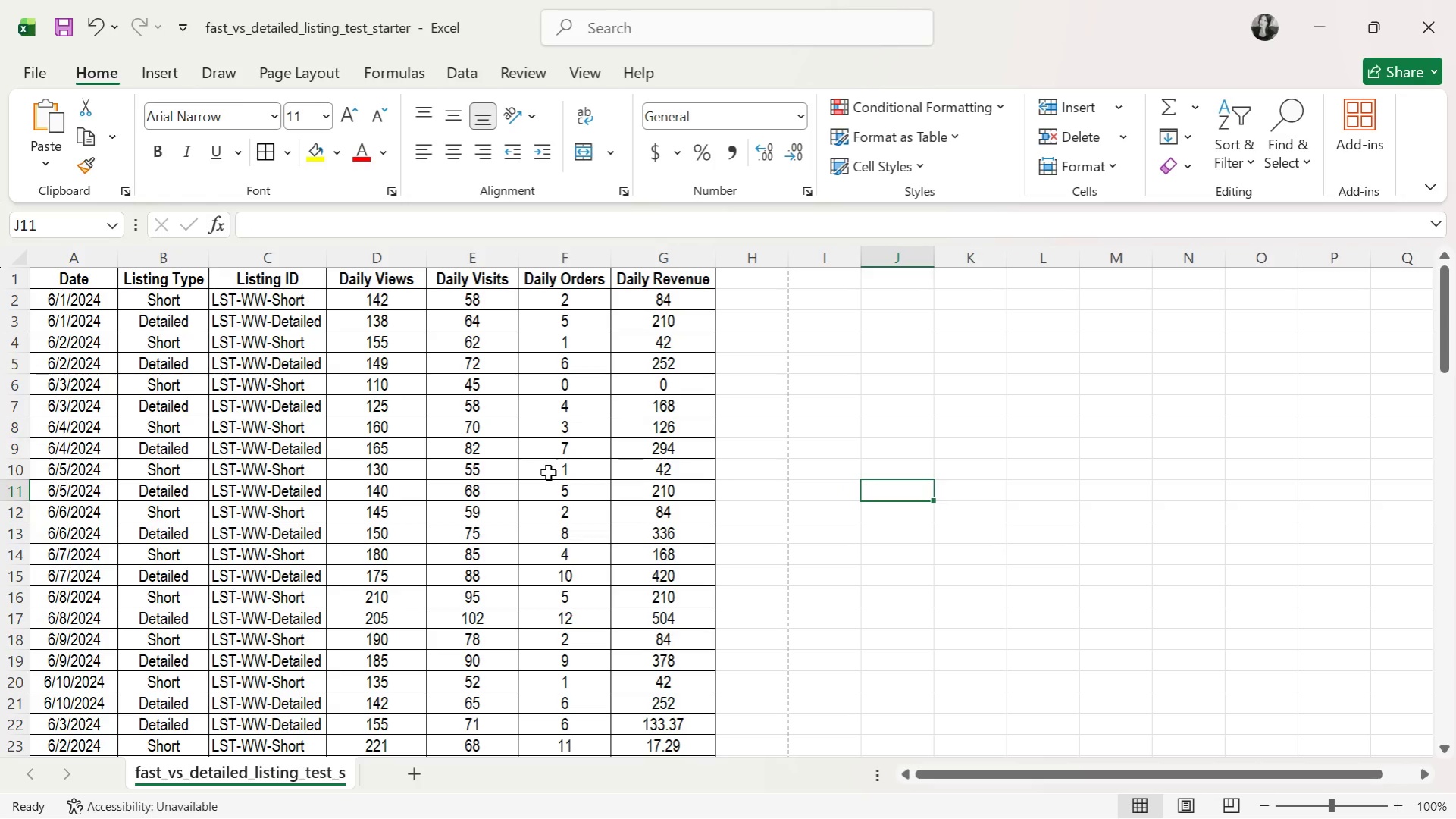 
scroll: coordinate [541, 469], scroll_direction: up, amount: 5.0
 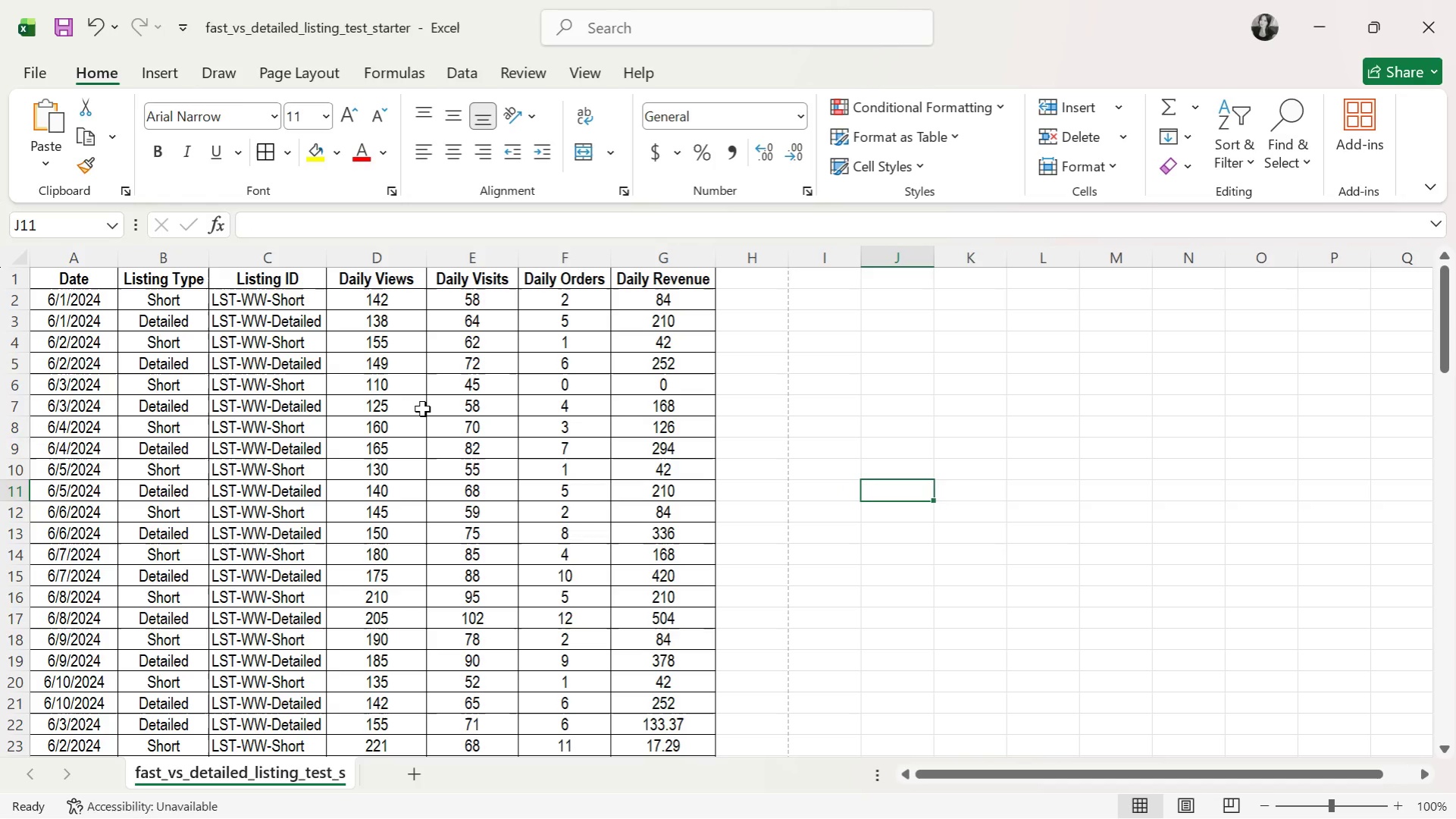 
key(Alt+Tab)